 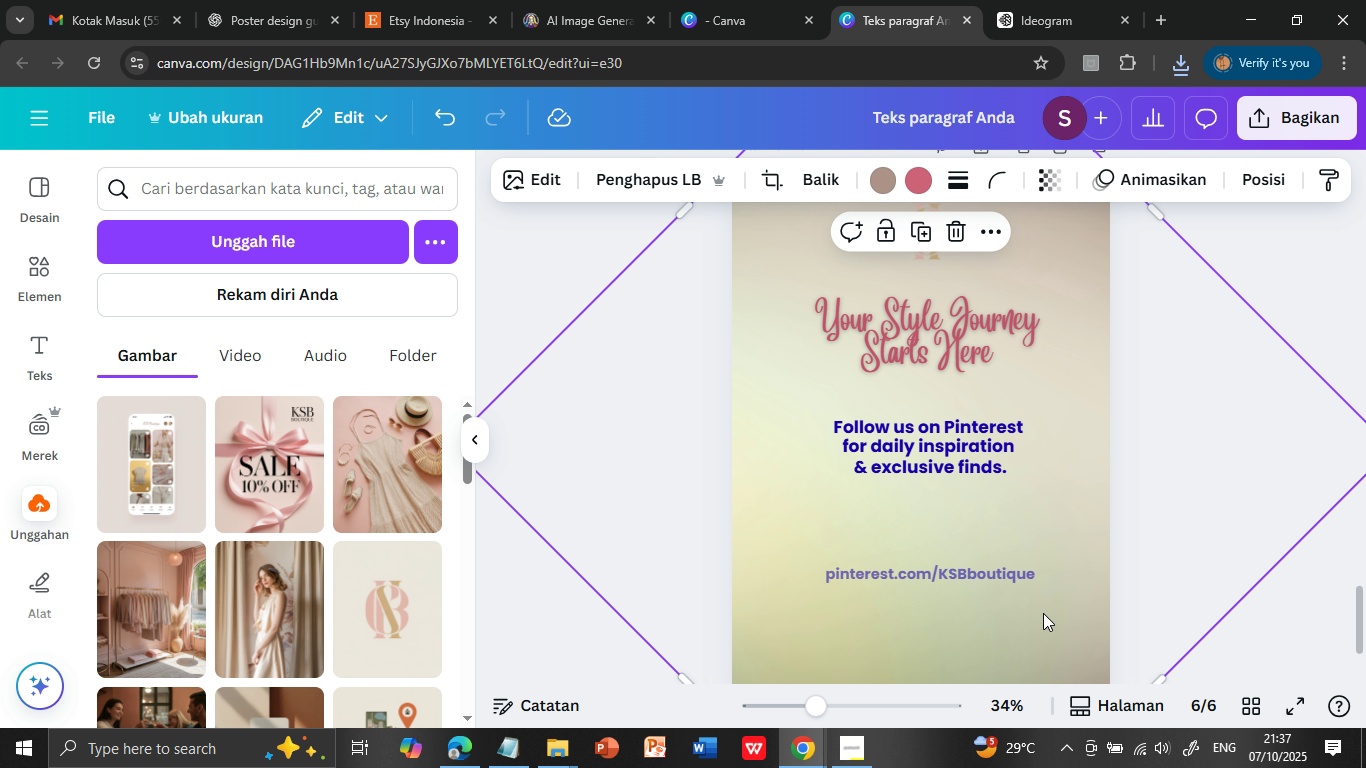 
left_click([188, 246])
 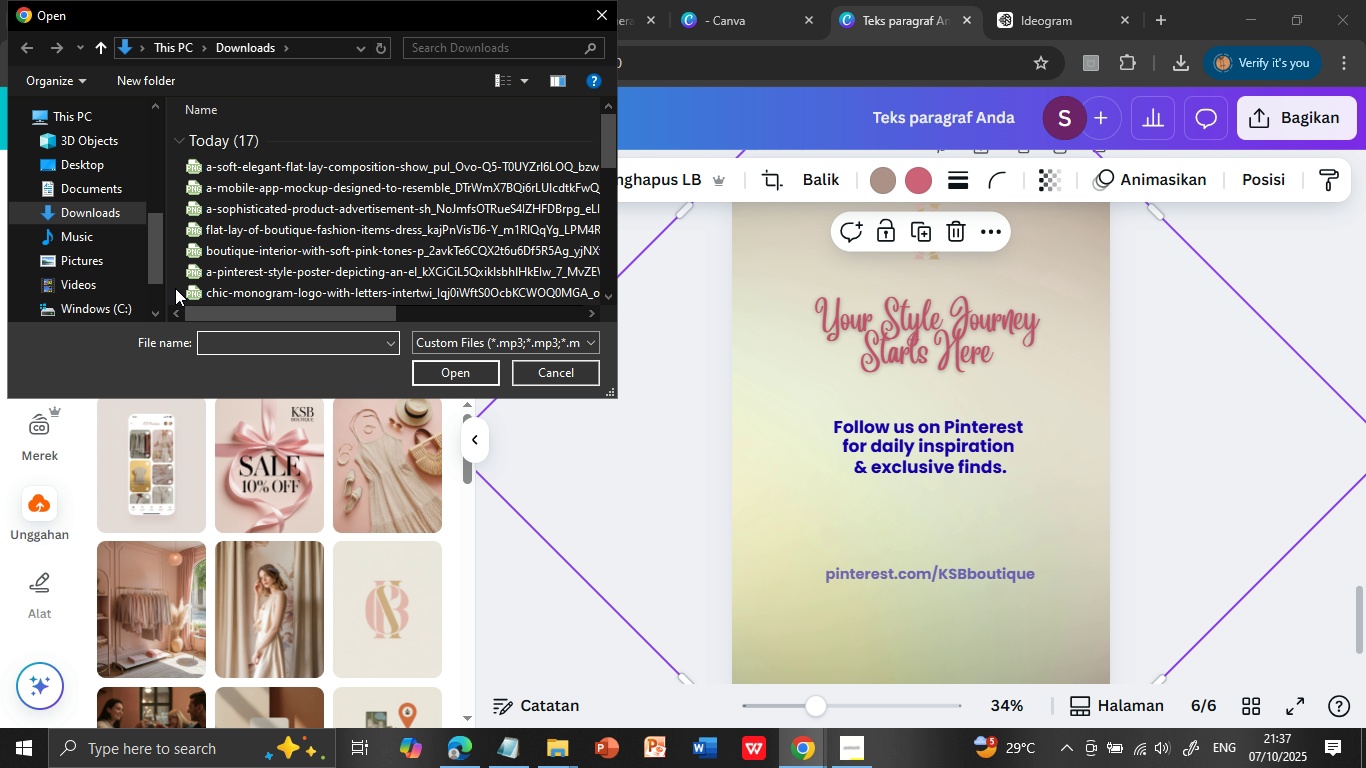 
wait(6.21)
 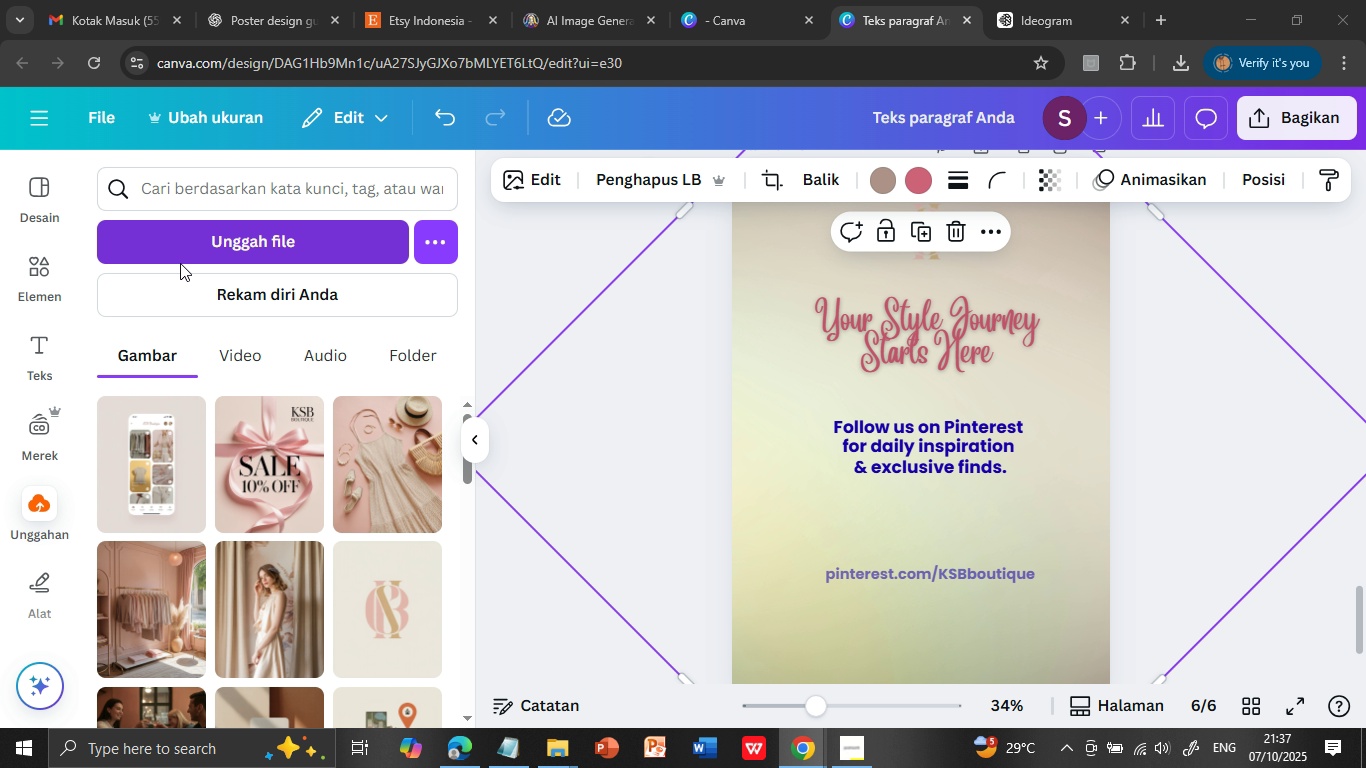 
left_click([316, 162])
 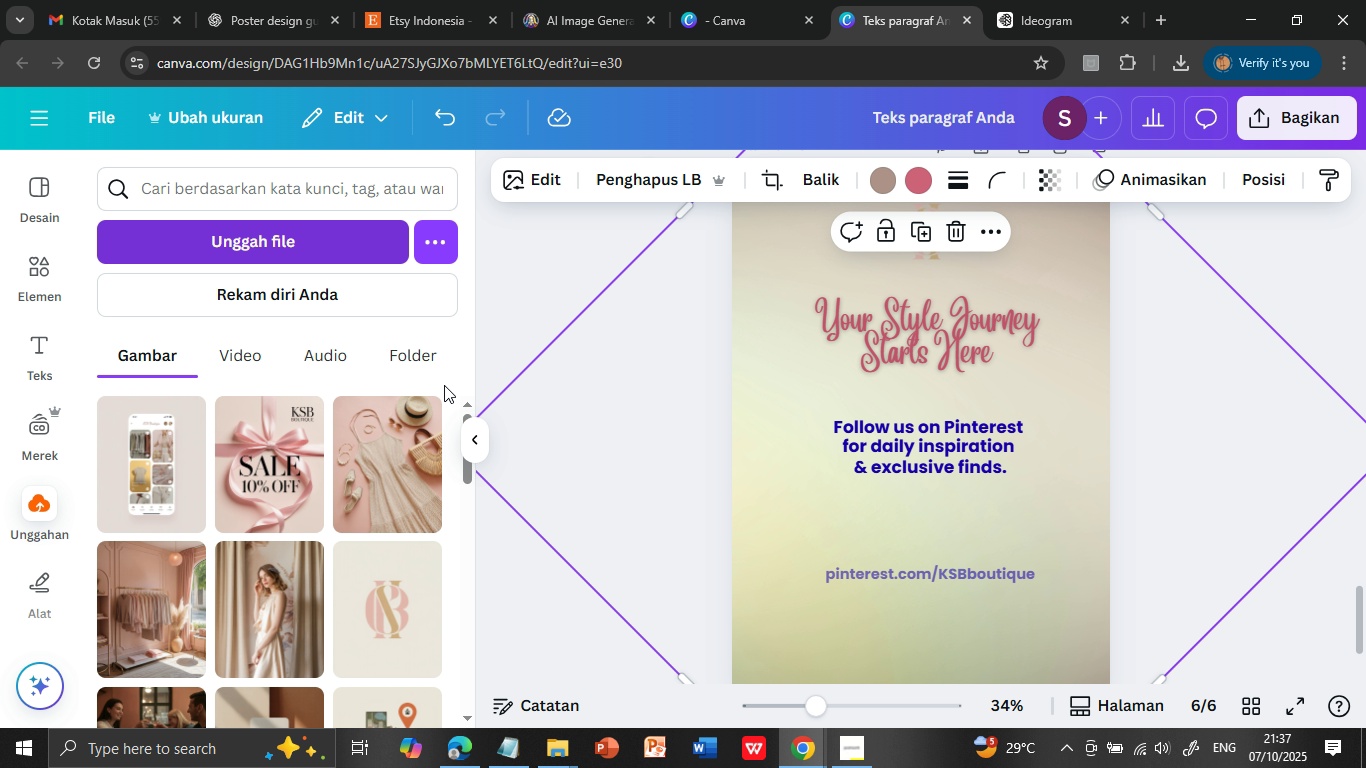 
left_click([451, 374])
 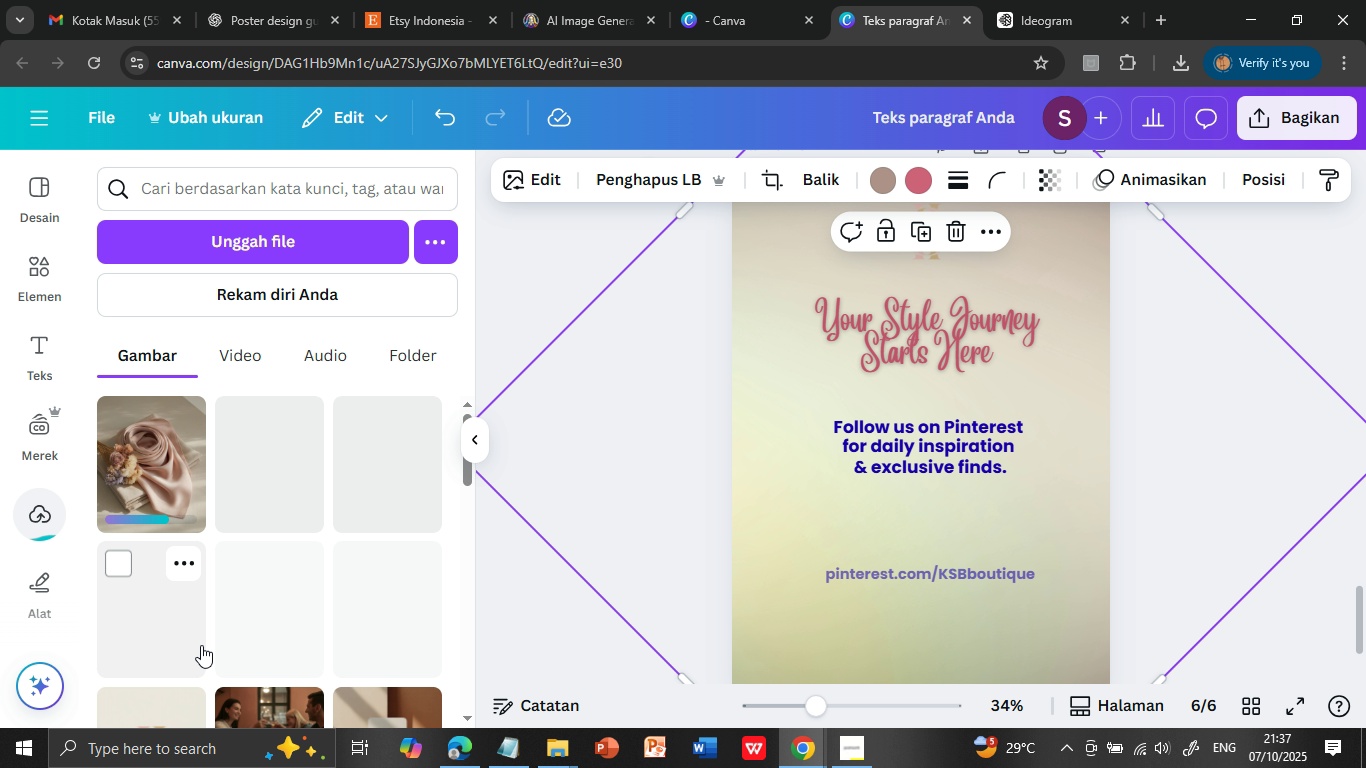 
wait(5.04)
 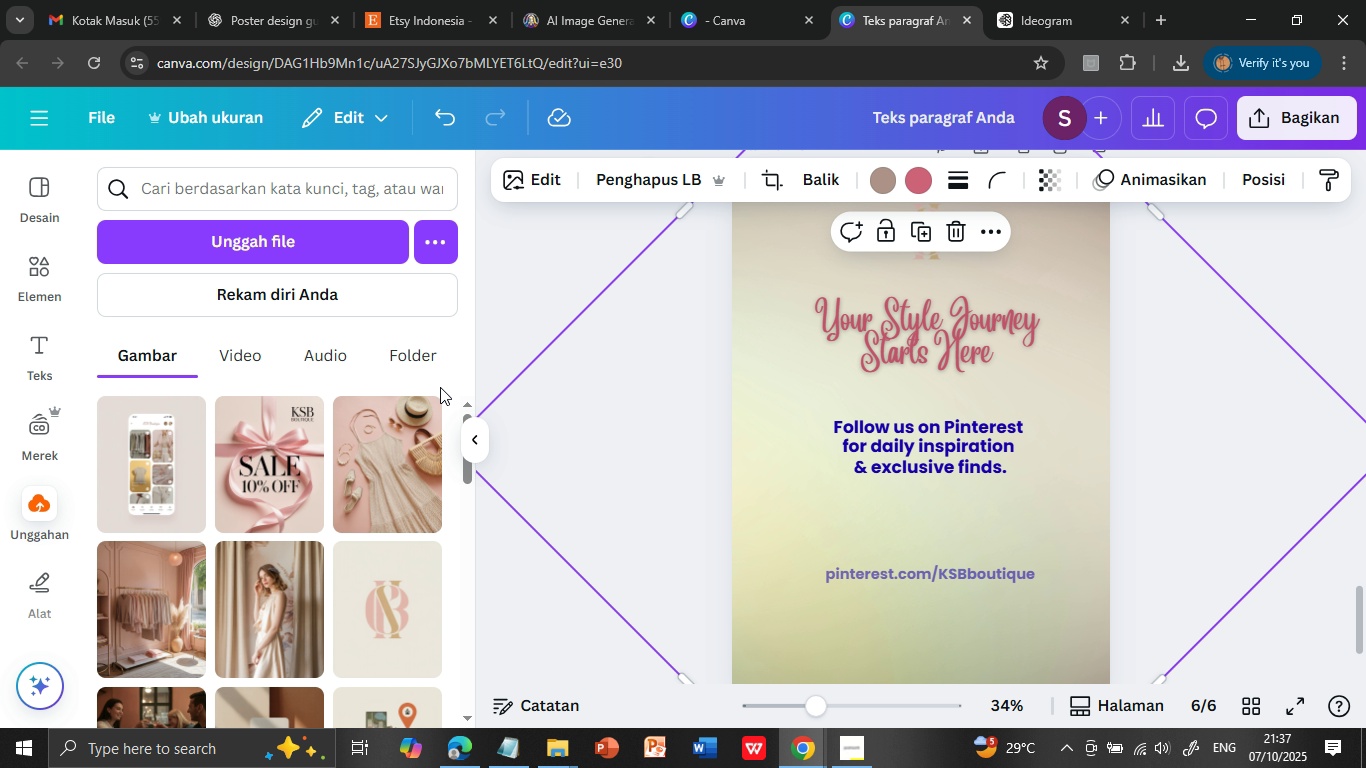 
left_click([155, 468])